 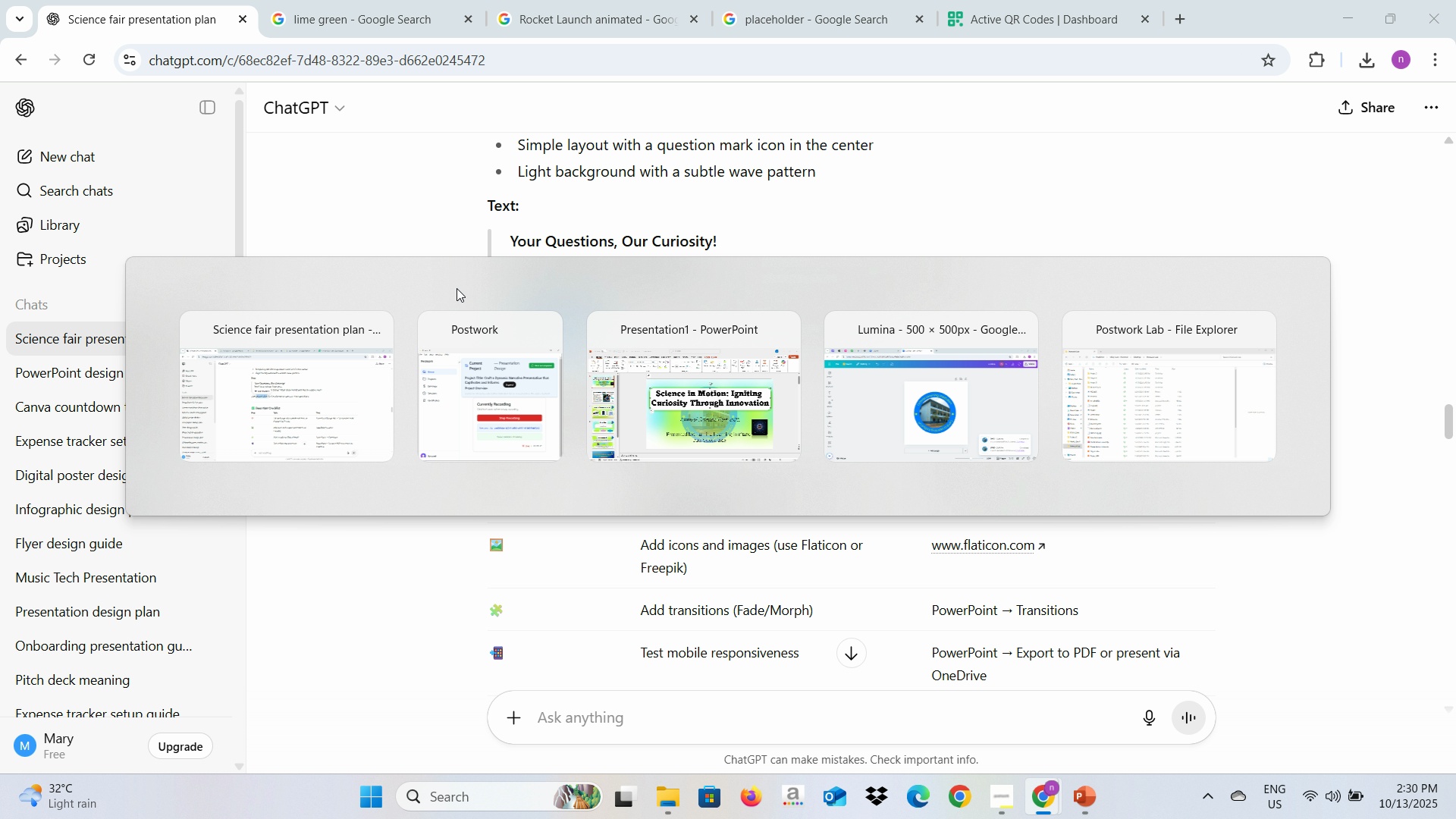 
key(Alt+Tab)
 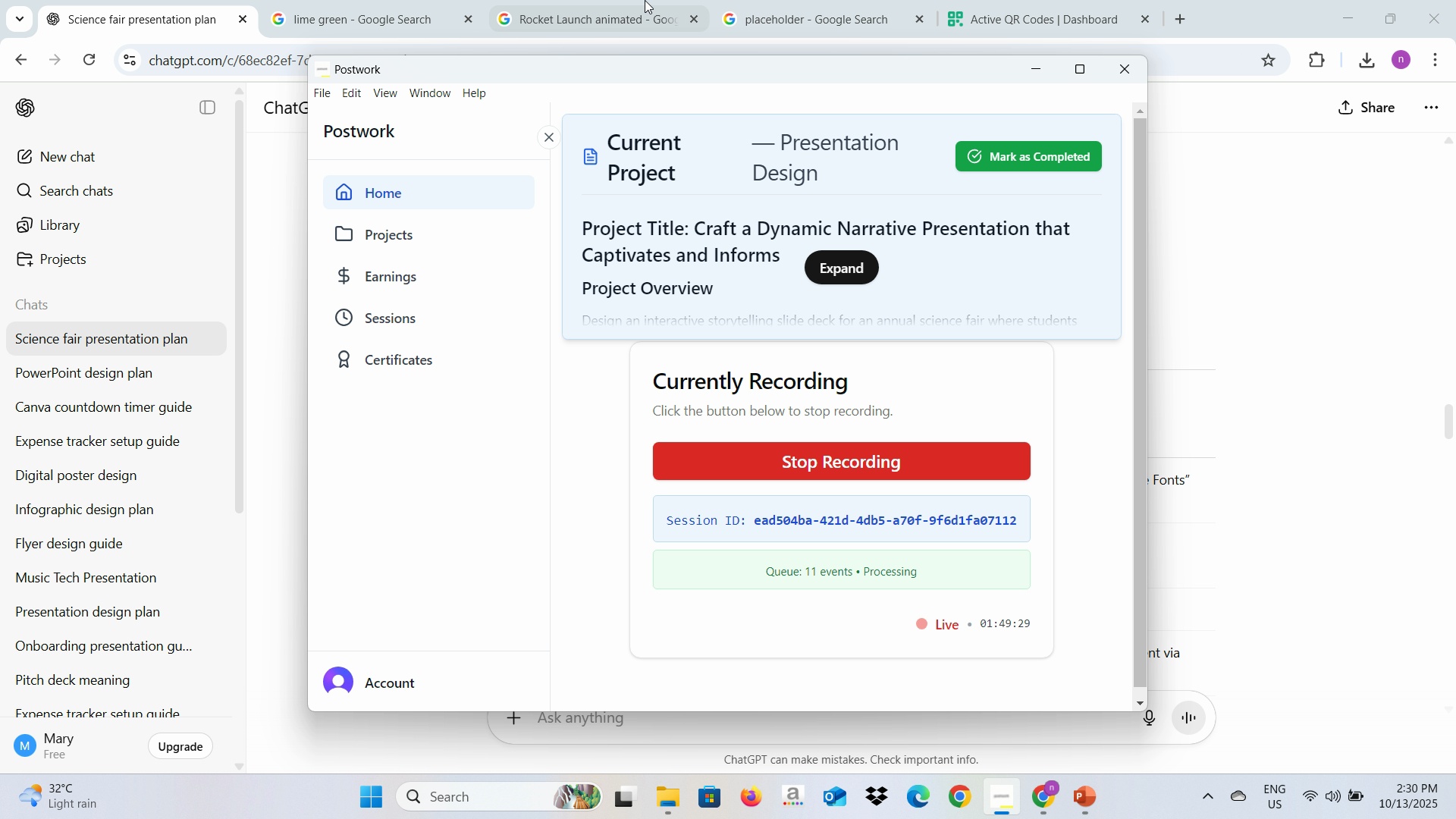 
key(Alt+Tab)
 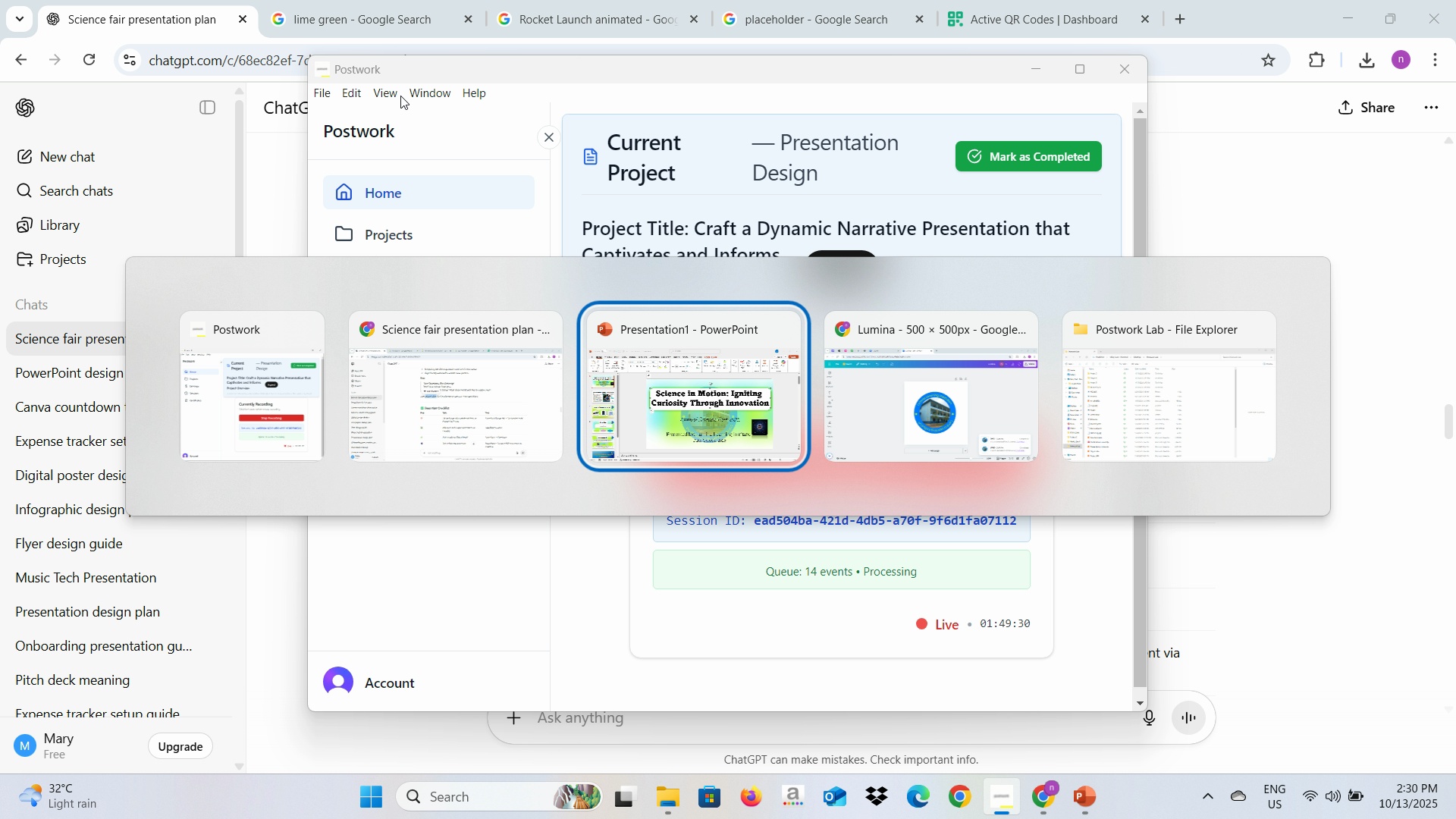 
key(Alt+Tab)
 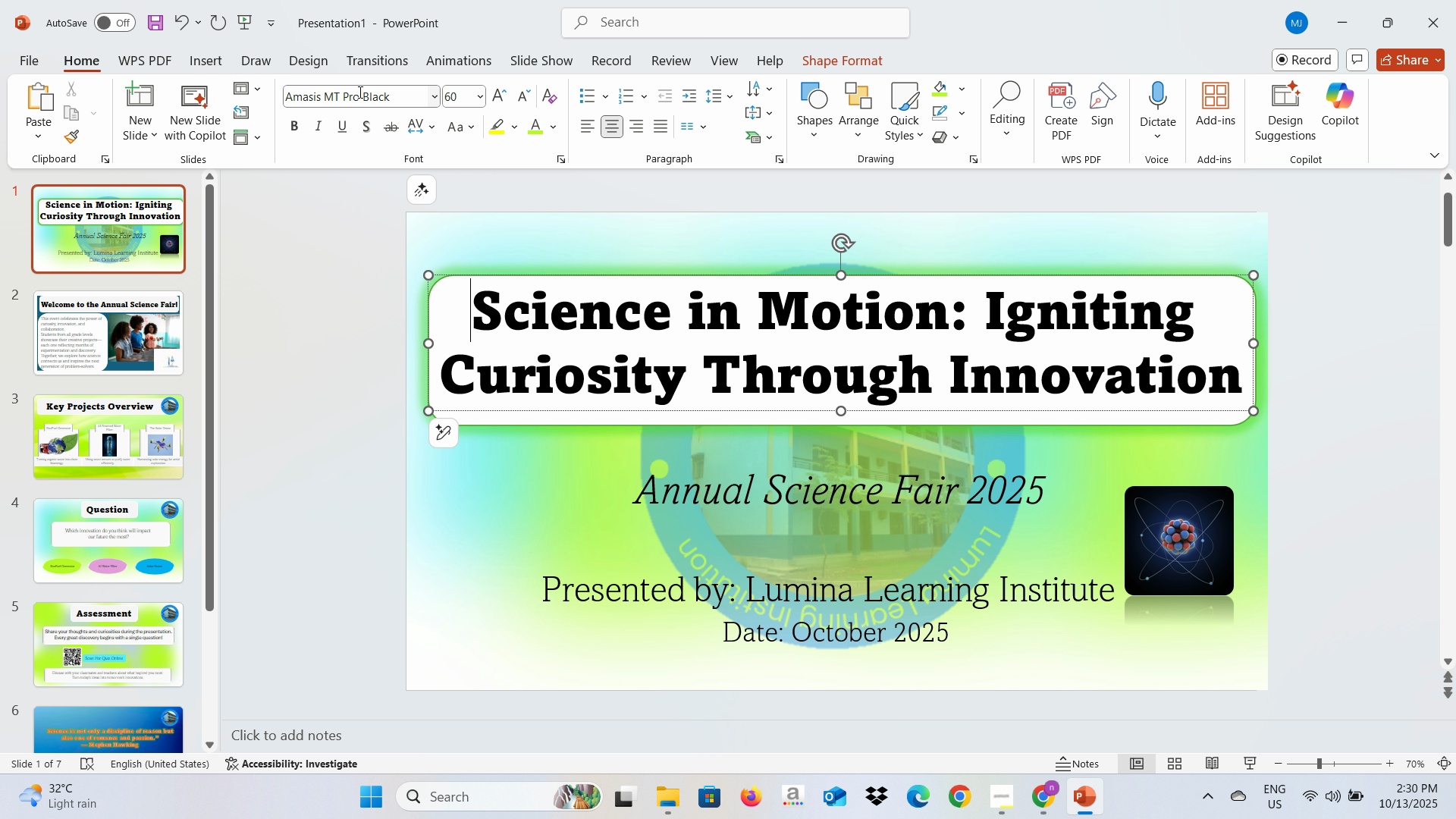 
key(Alt+Tab)
 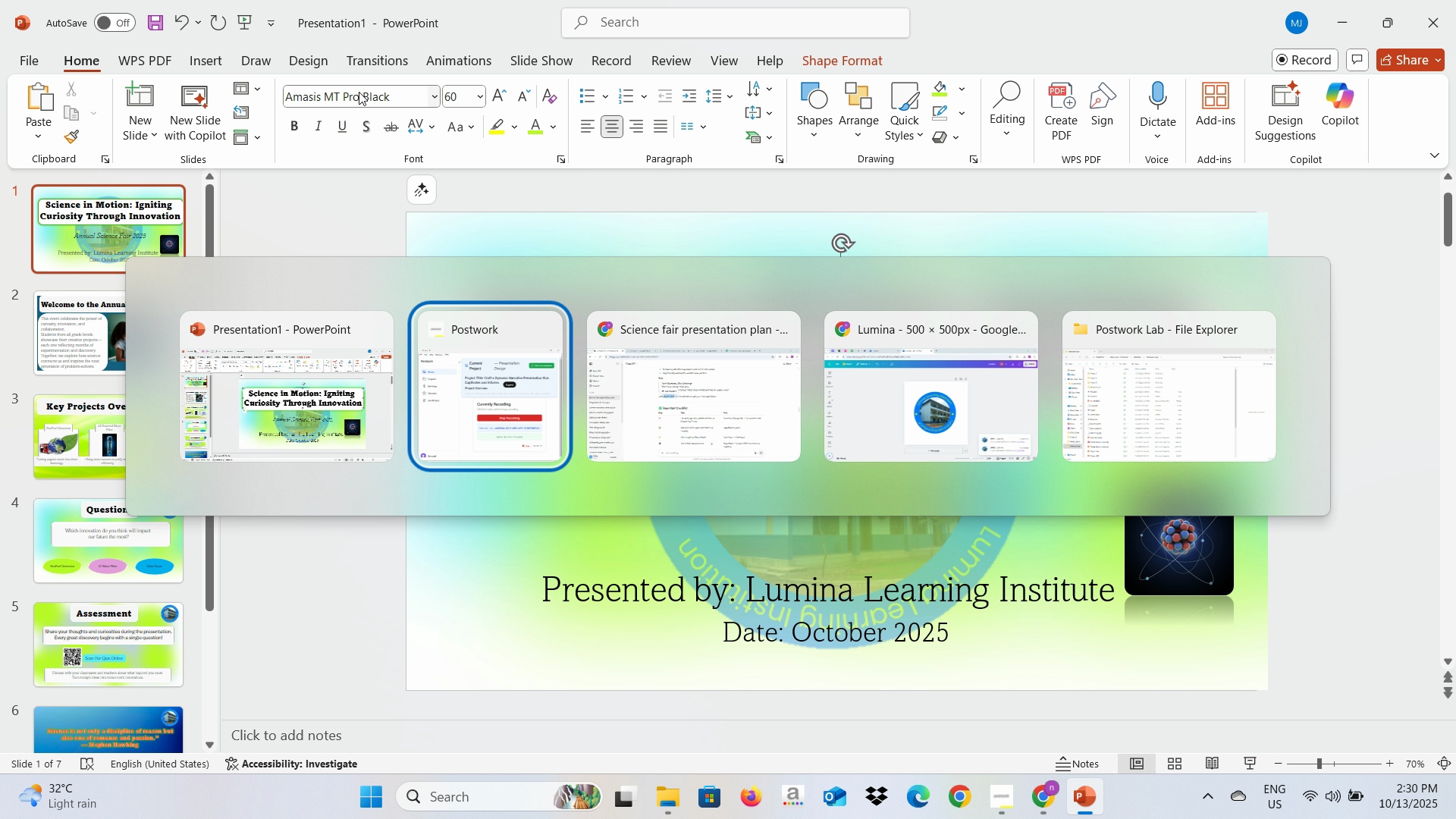 
key(Alt+Tab)
 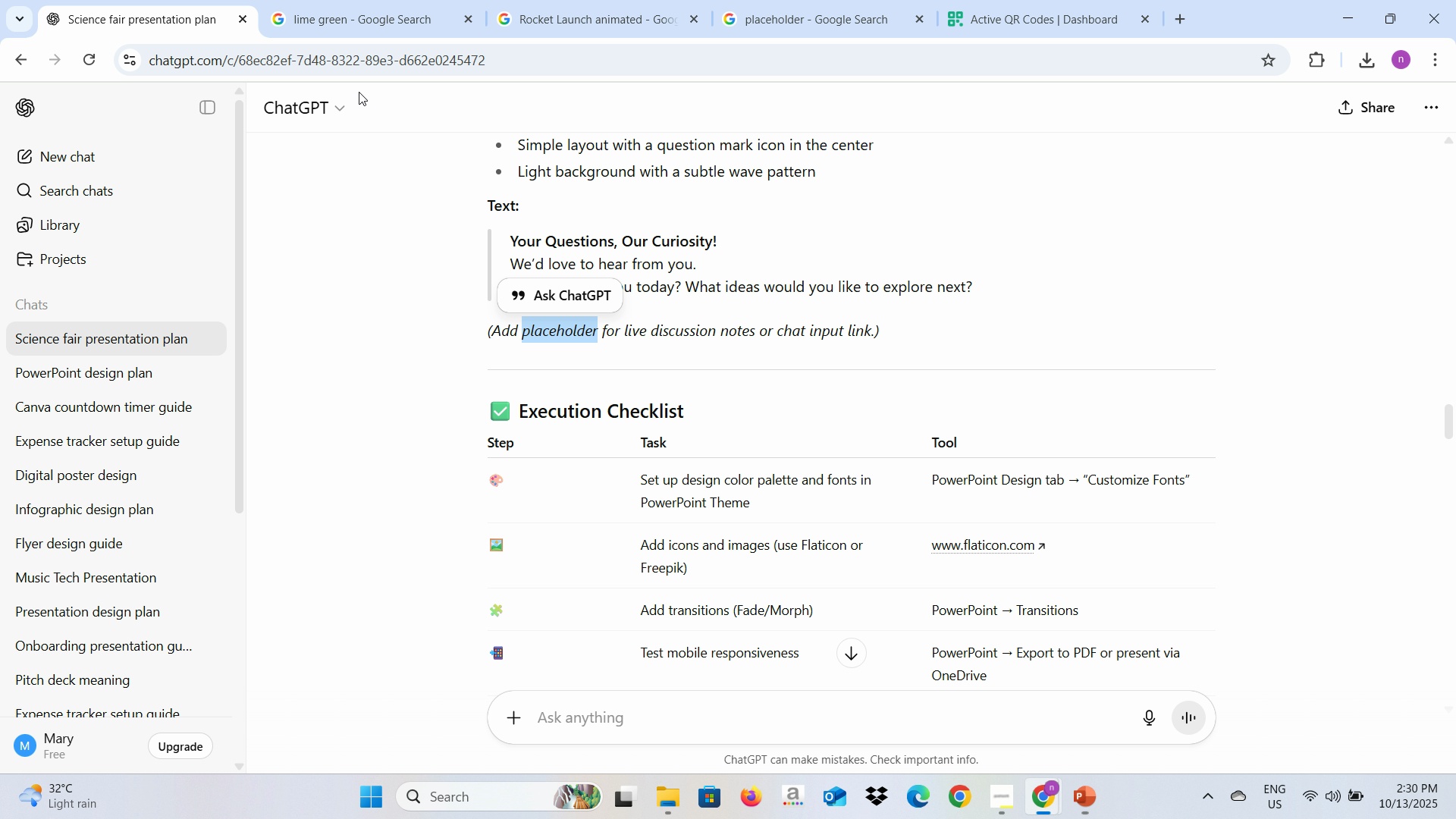 
key(Alt+Tab)
 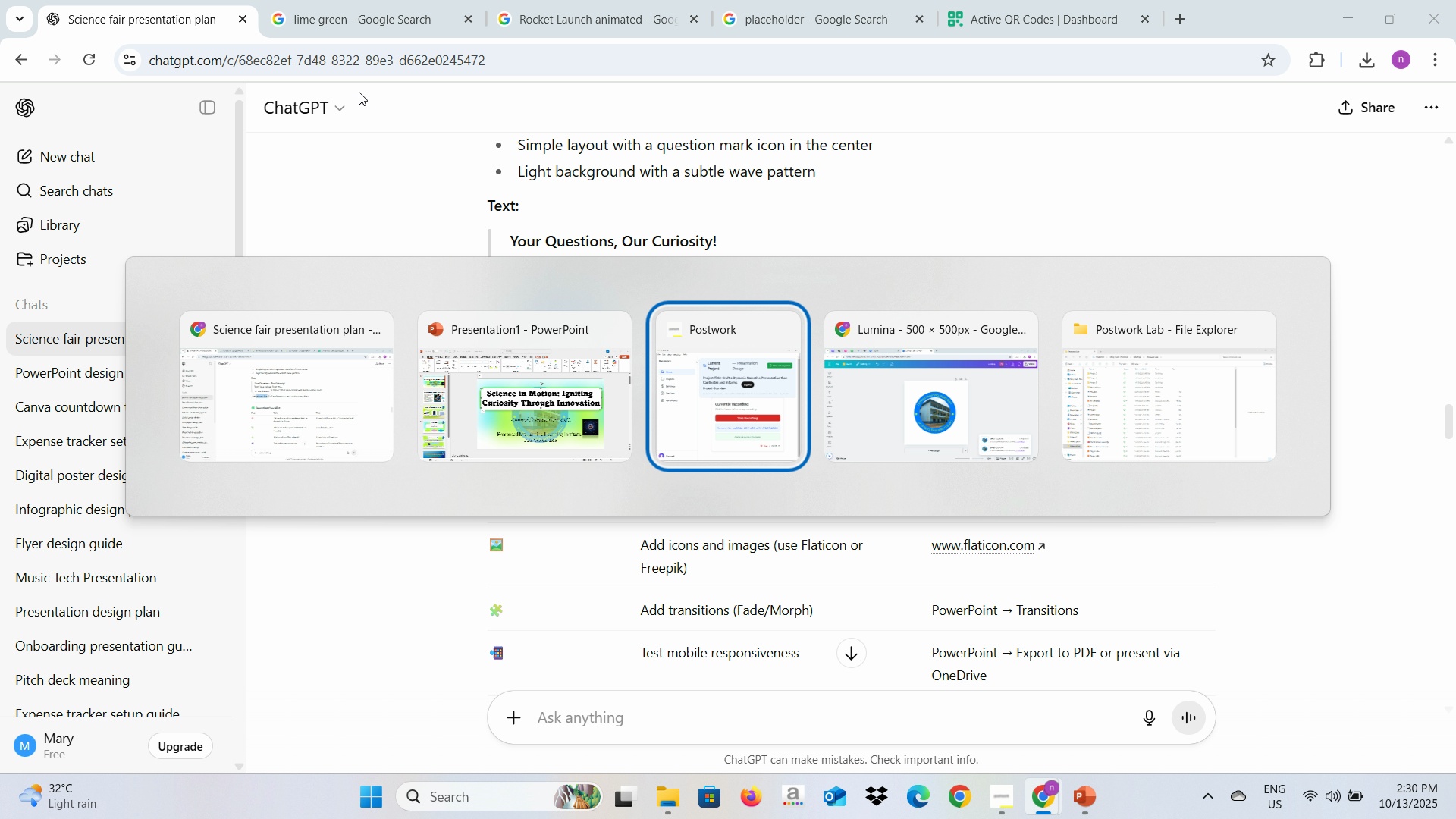 
key(Alt+Tab)
 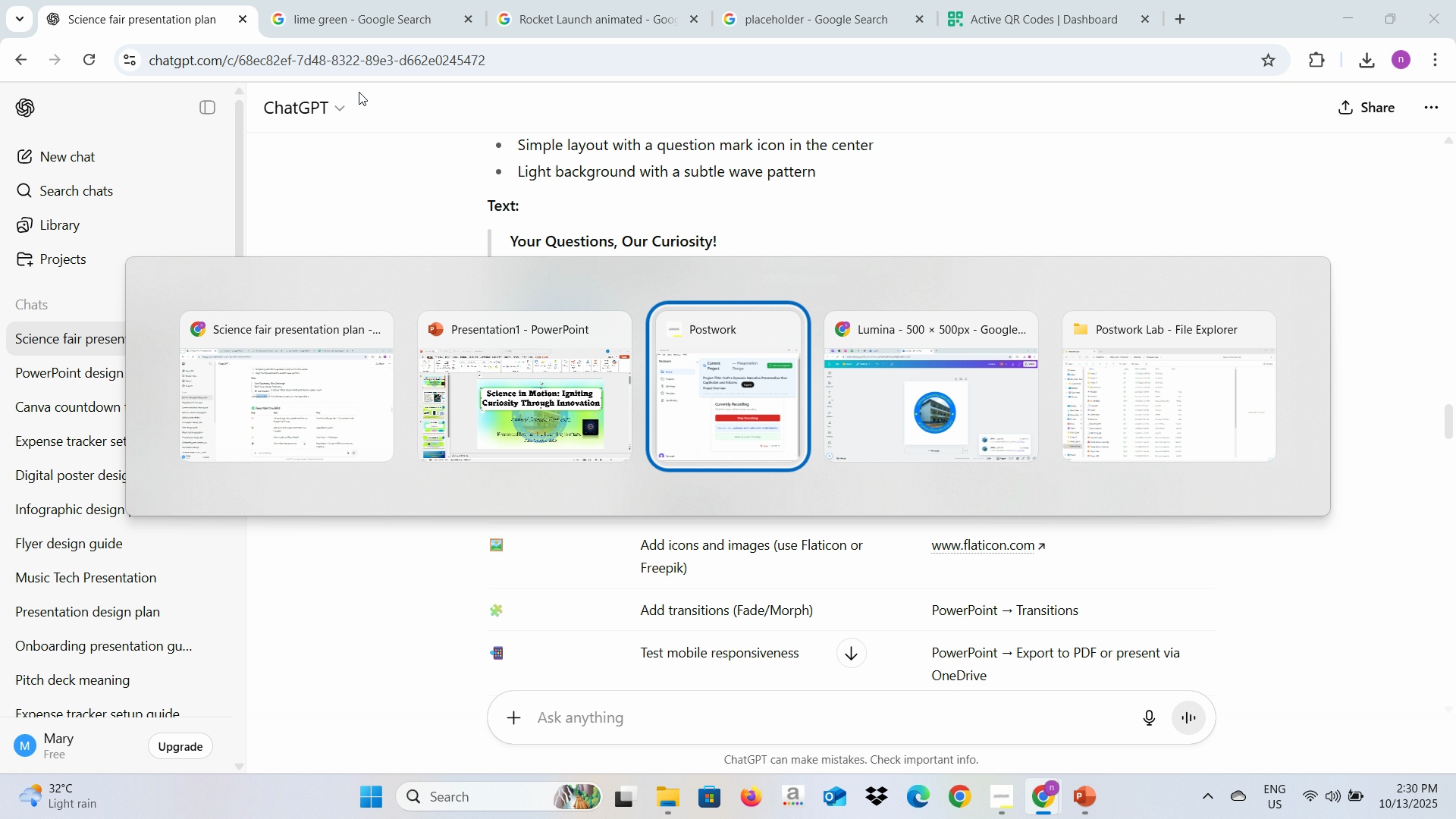 
key(Alt+Tab)
 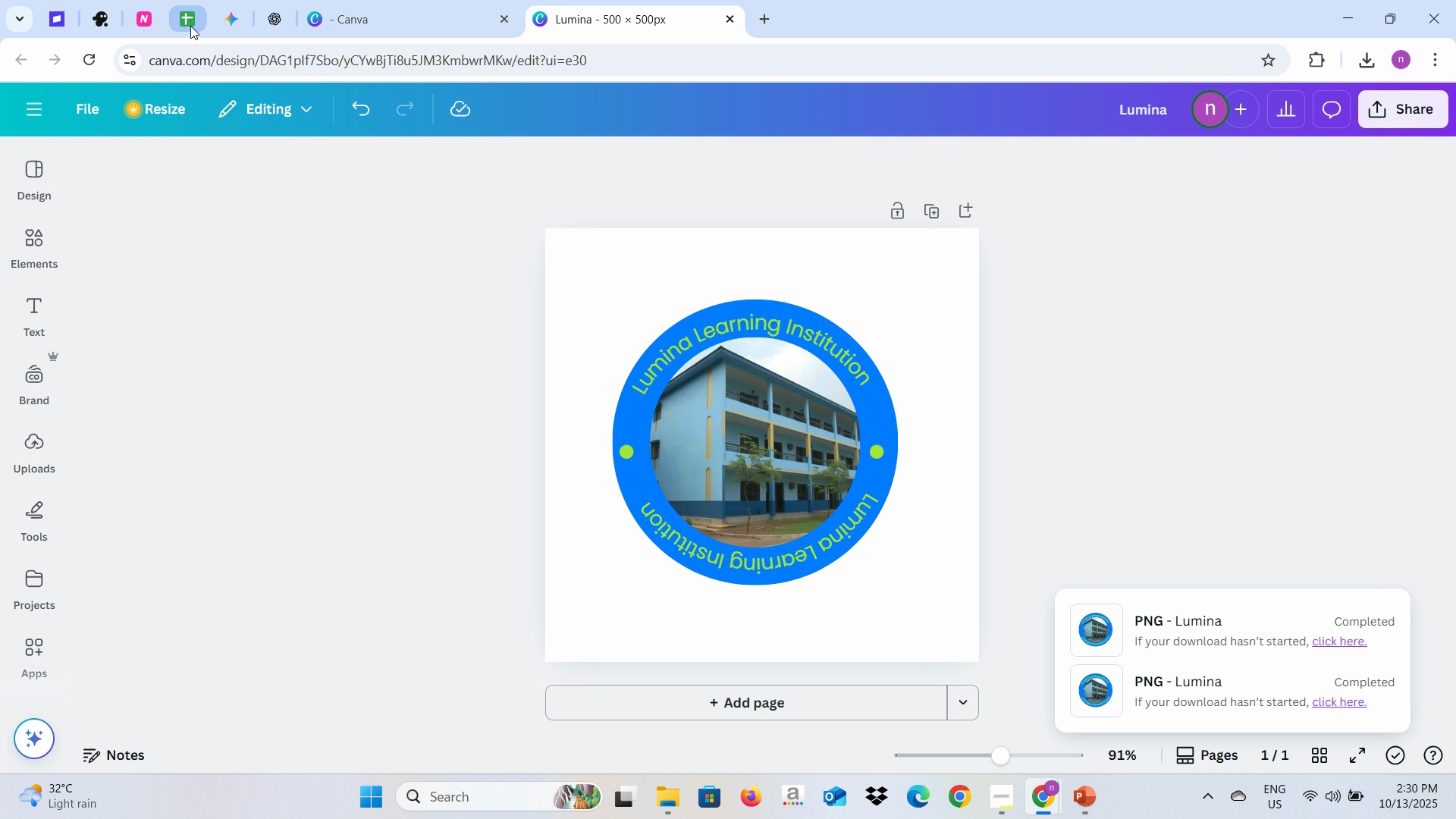 
left_click([190, 26])
 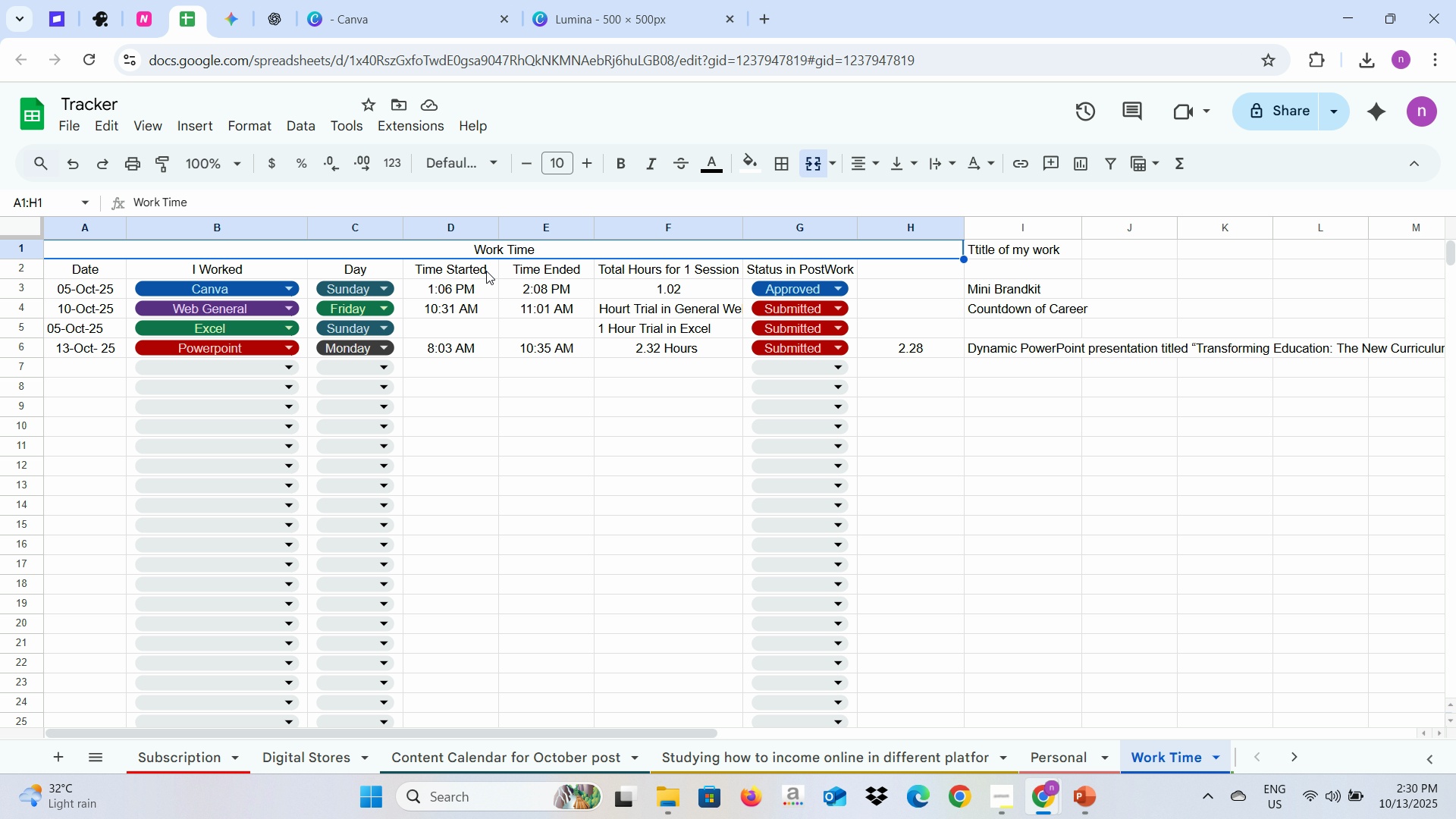 
key(Alt+AltLeft)
 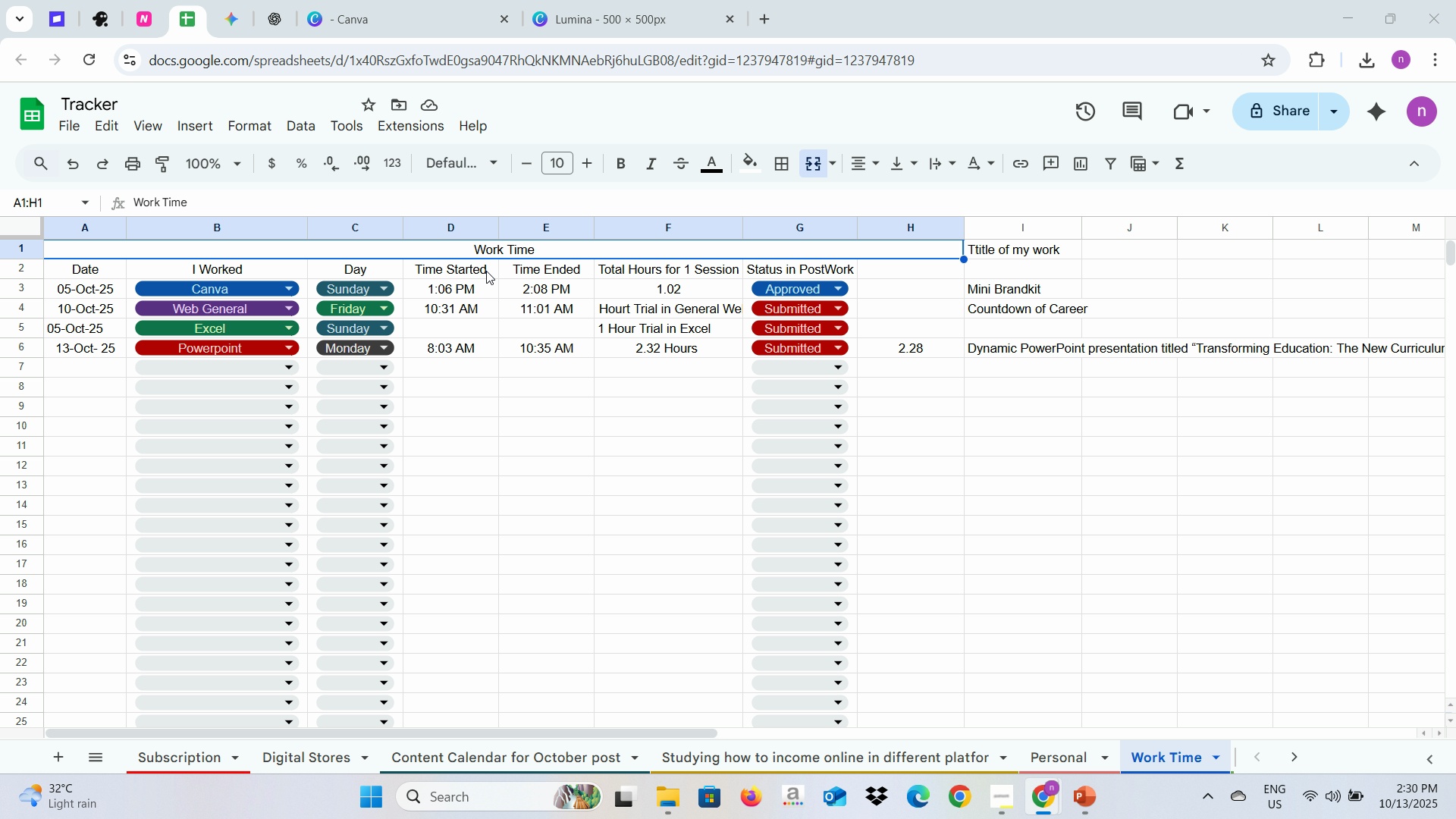 
key(Alt+Tab)
 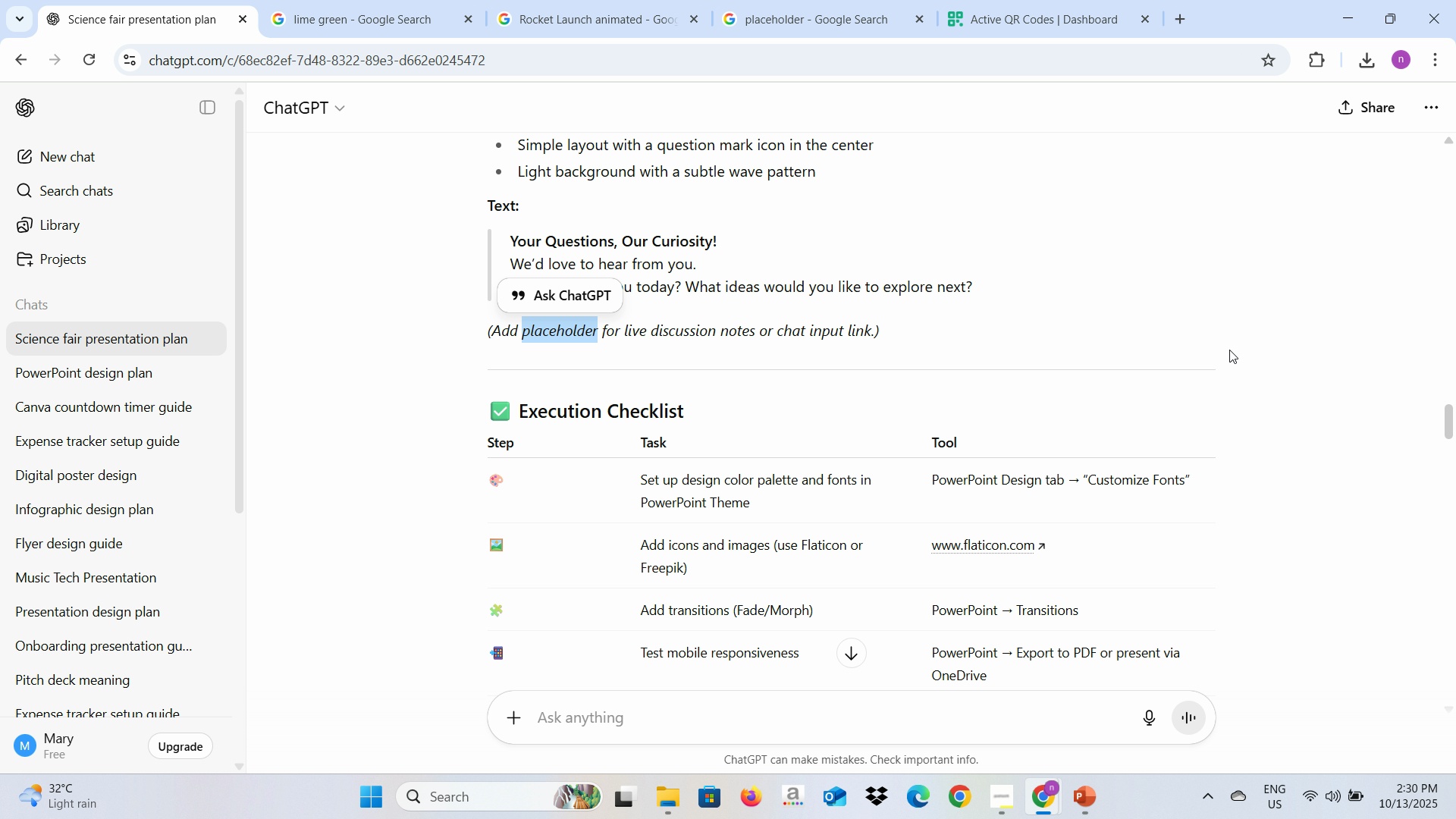 
key(Alt+Tab)
 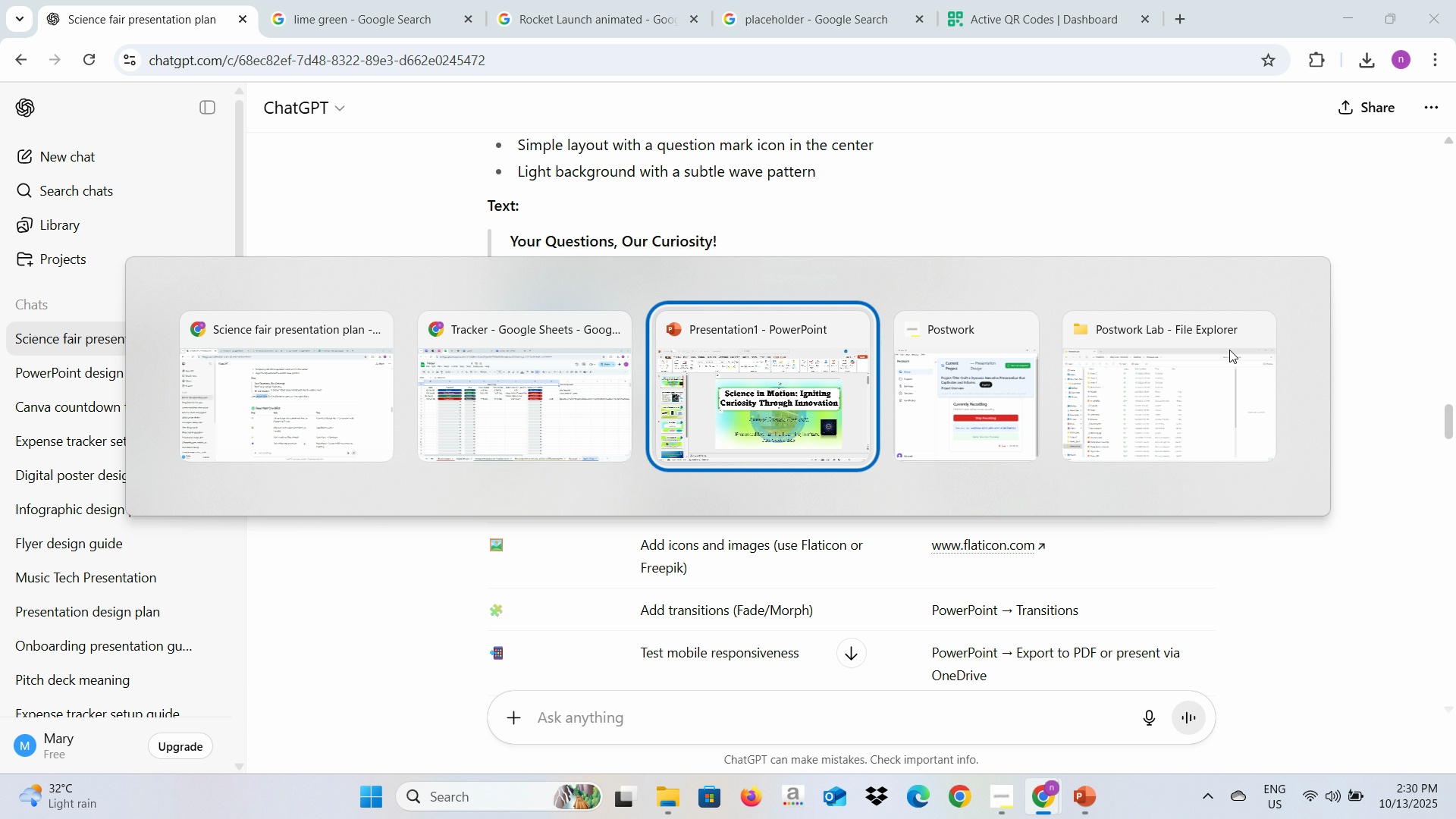 
key(Alt+Tab)
 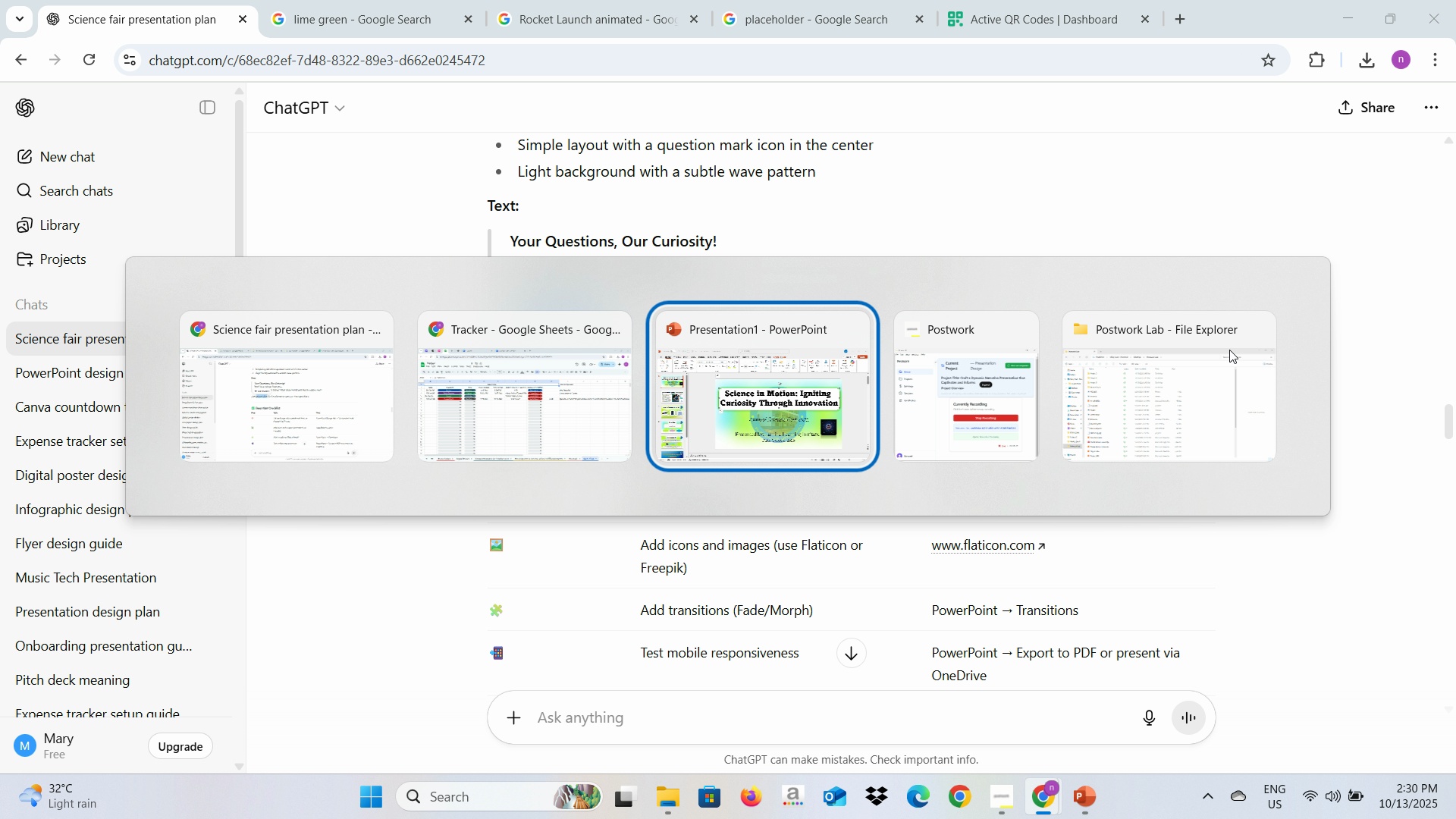 
key(Alt+Tab)